 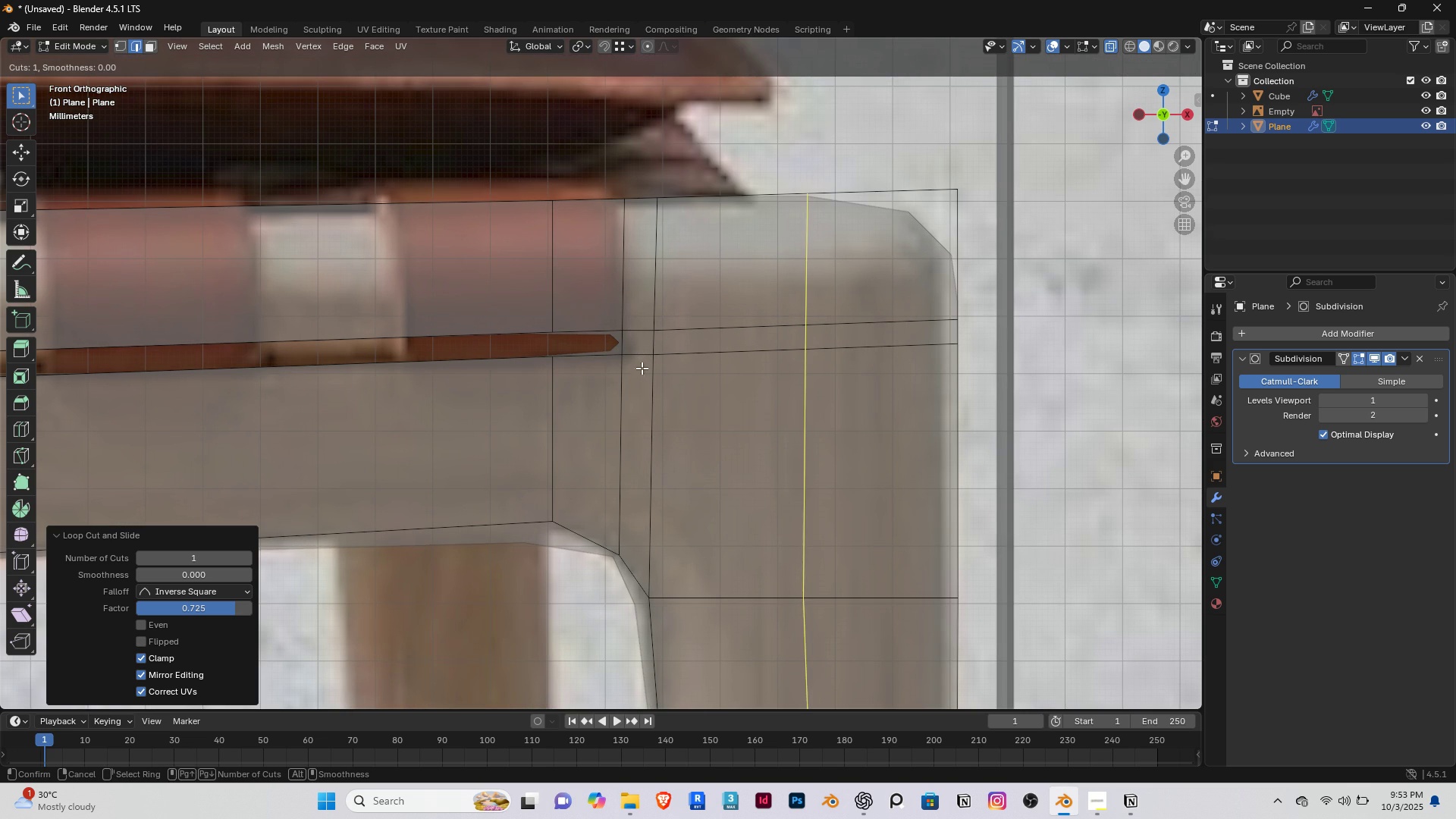 
left_click([642, 341])
 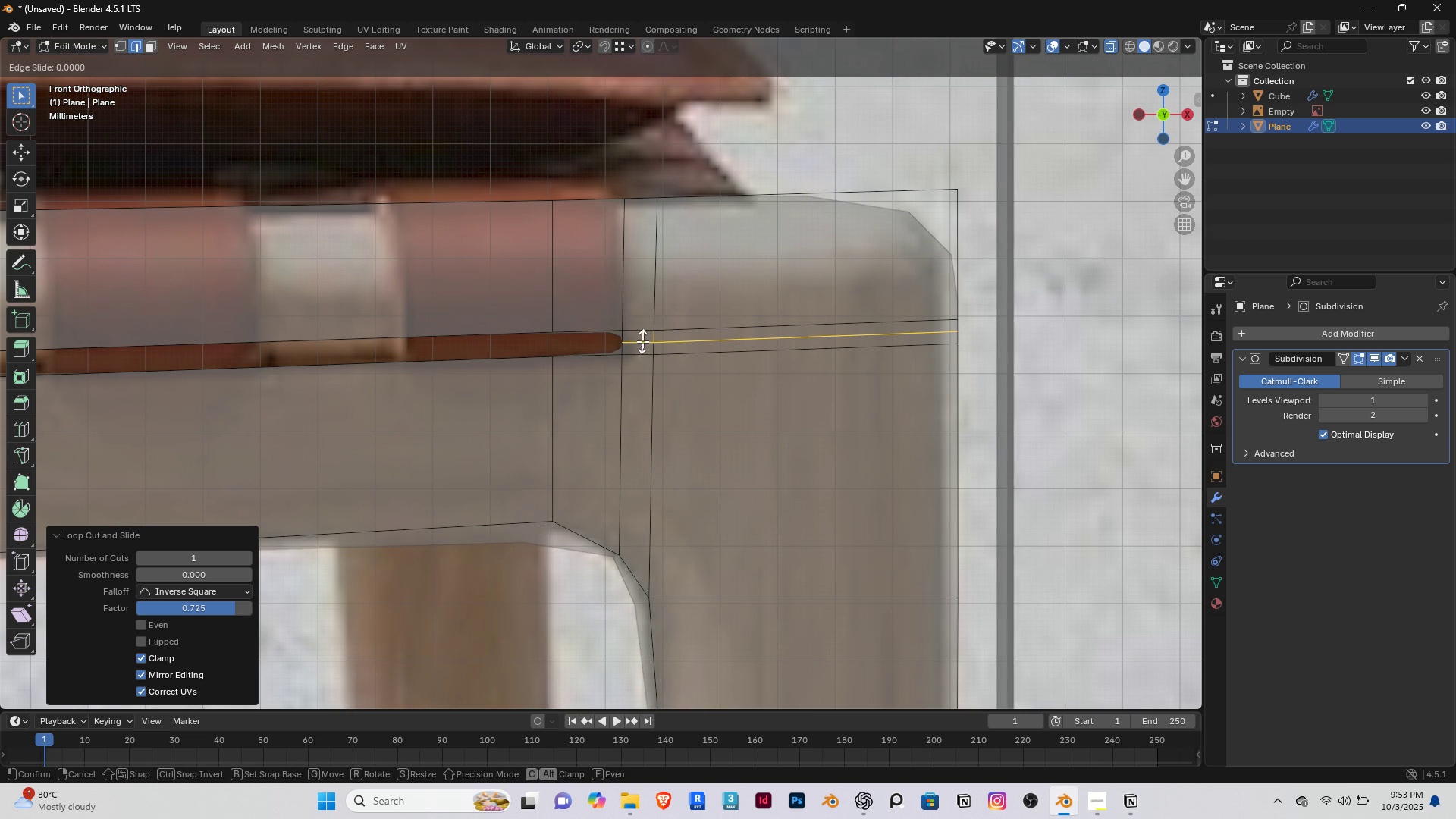 
right_click([642, 341])
 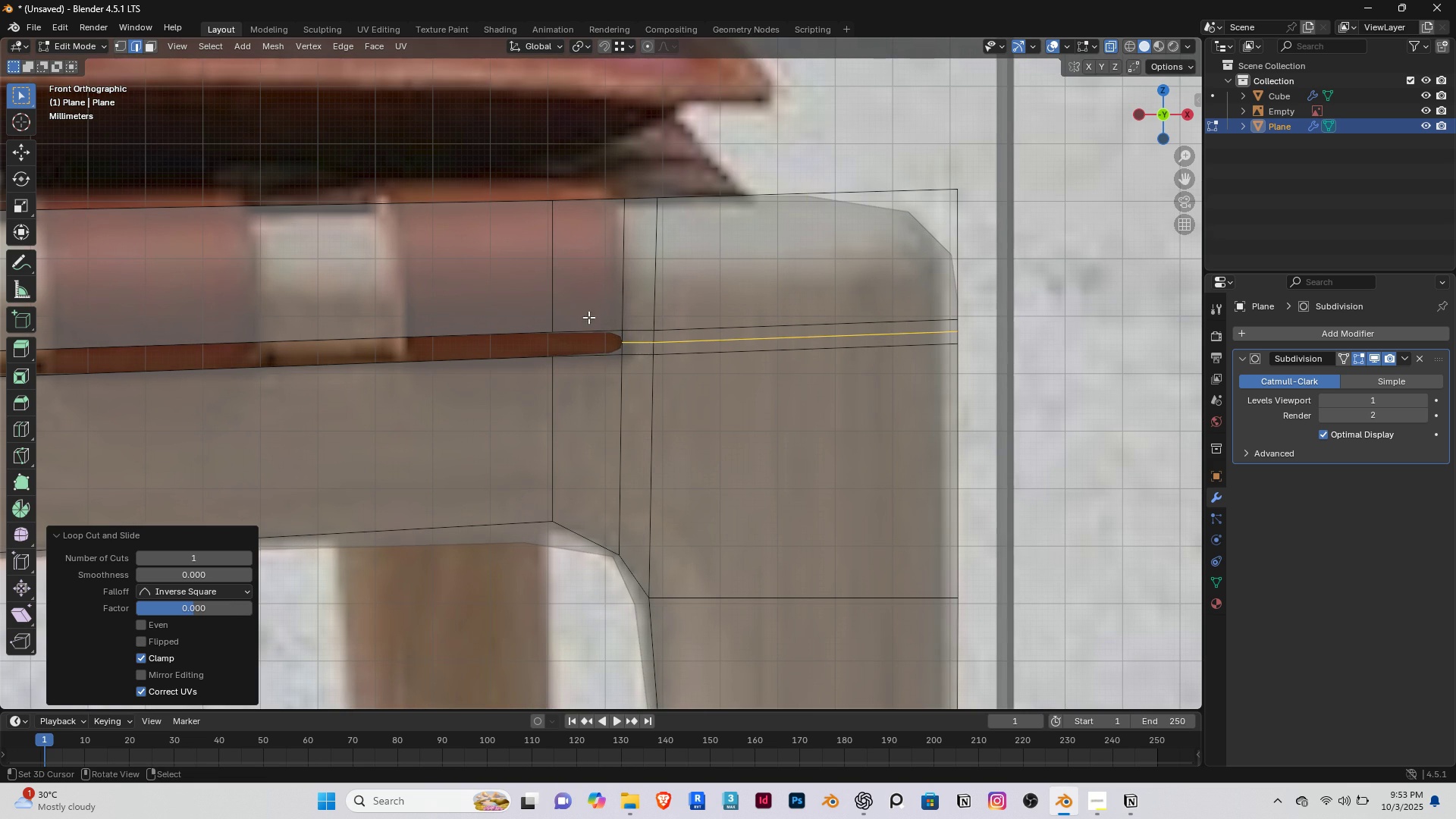 
scroll: coordinate [601, 320], scroll_direction: up, amount: 3.0
 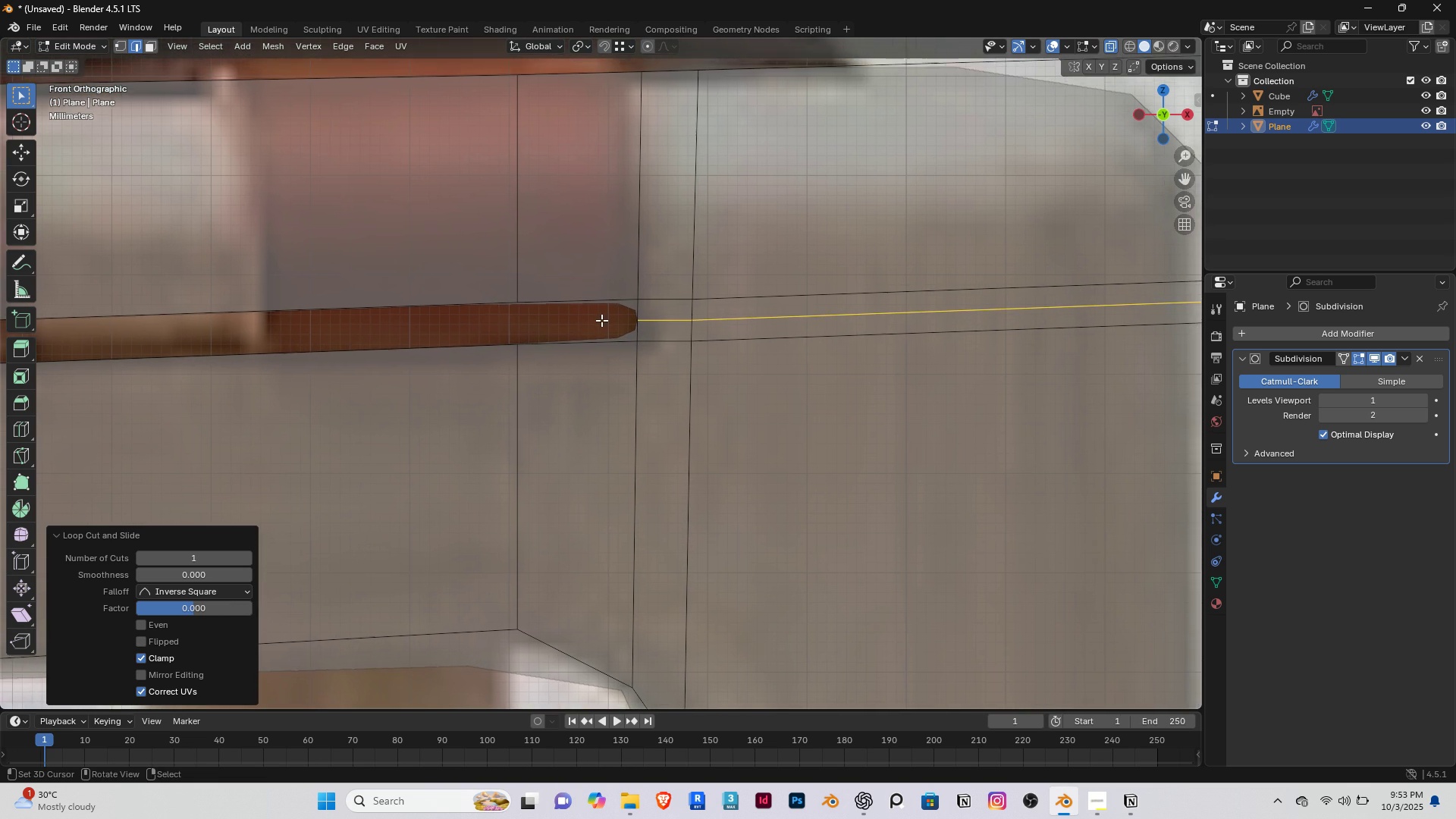 
key(Shift+ShiftRight)